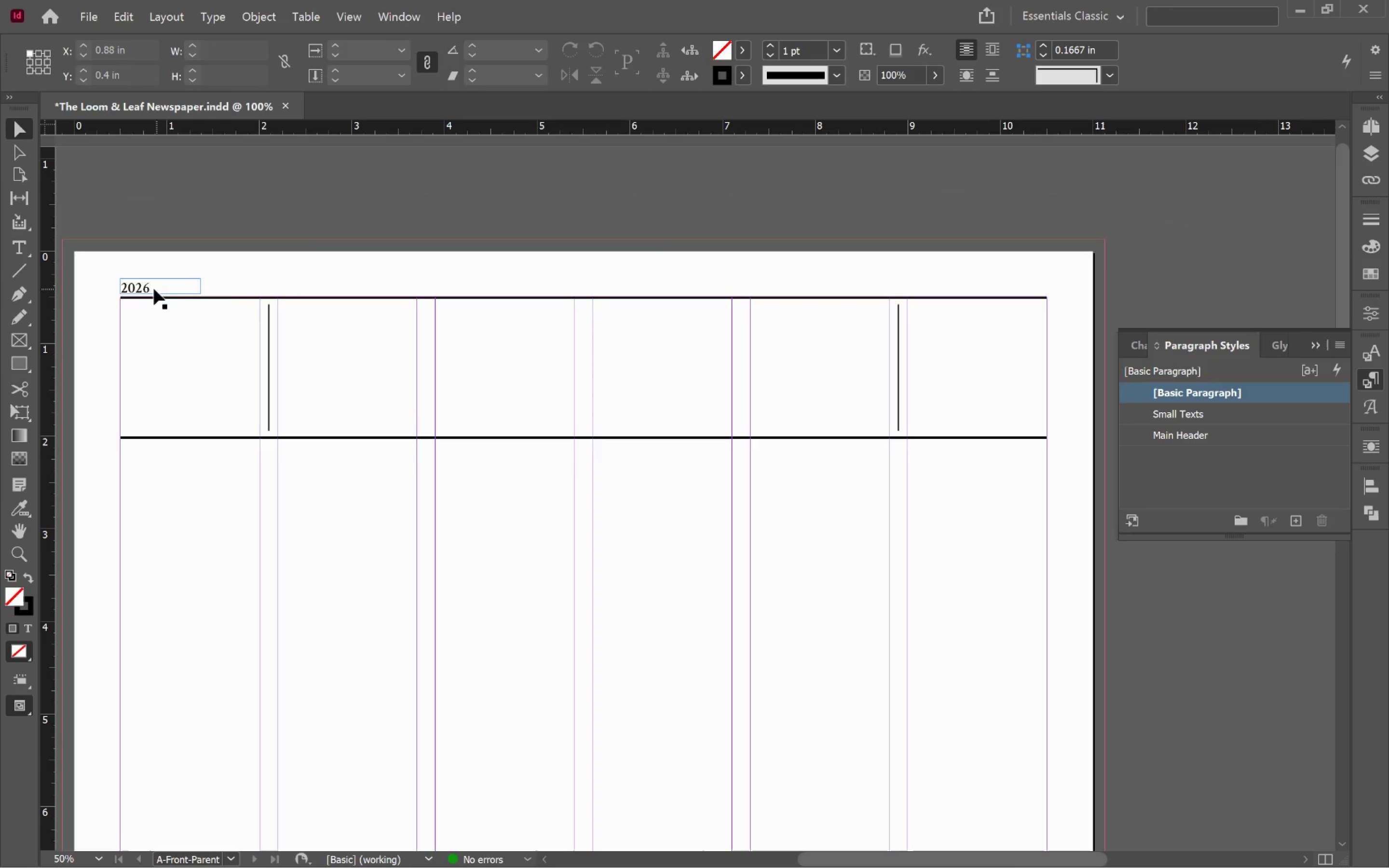 
left_click_drag(start_coordinate=[152, 289], to_coordinate=[998, 352])
 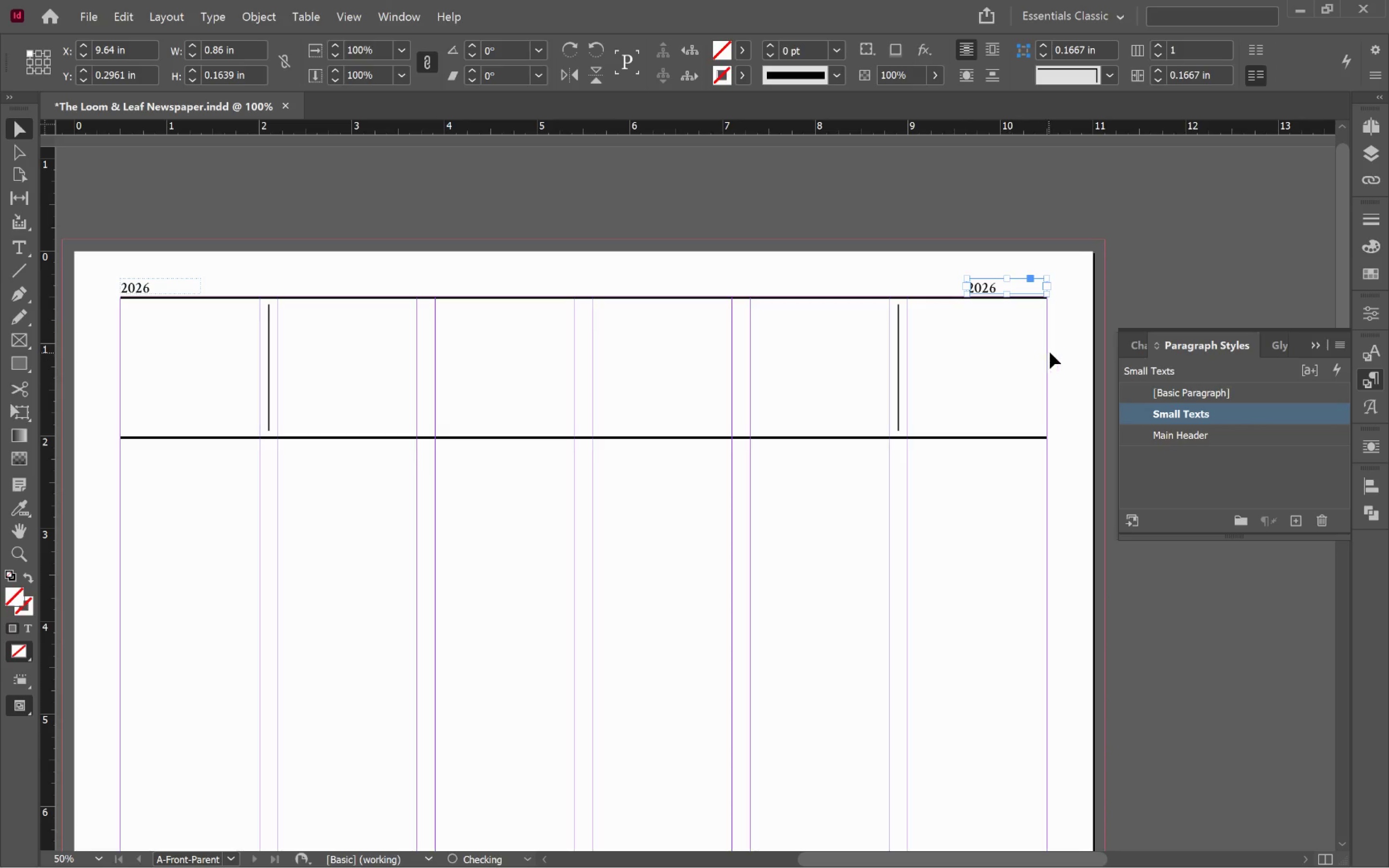 
hold_key(key=AltLeft, duration=2.81)
 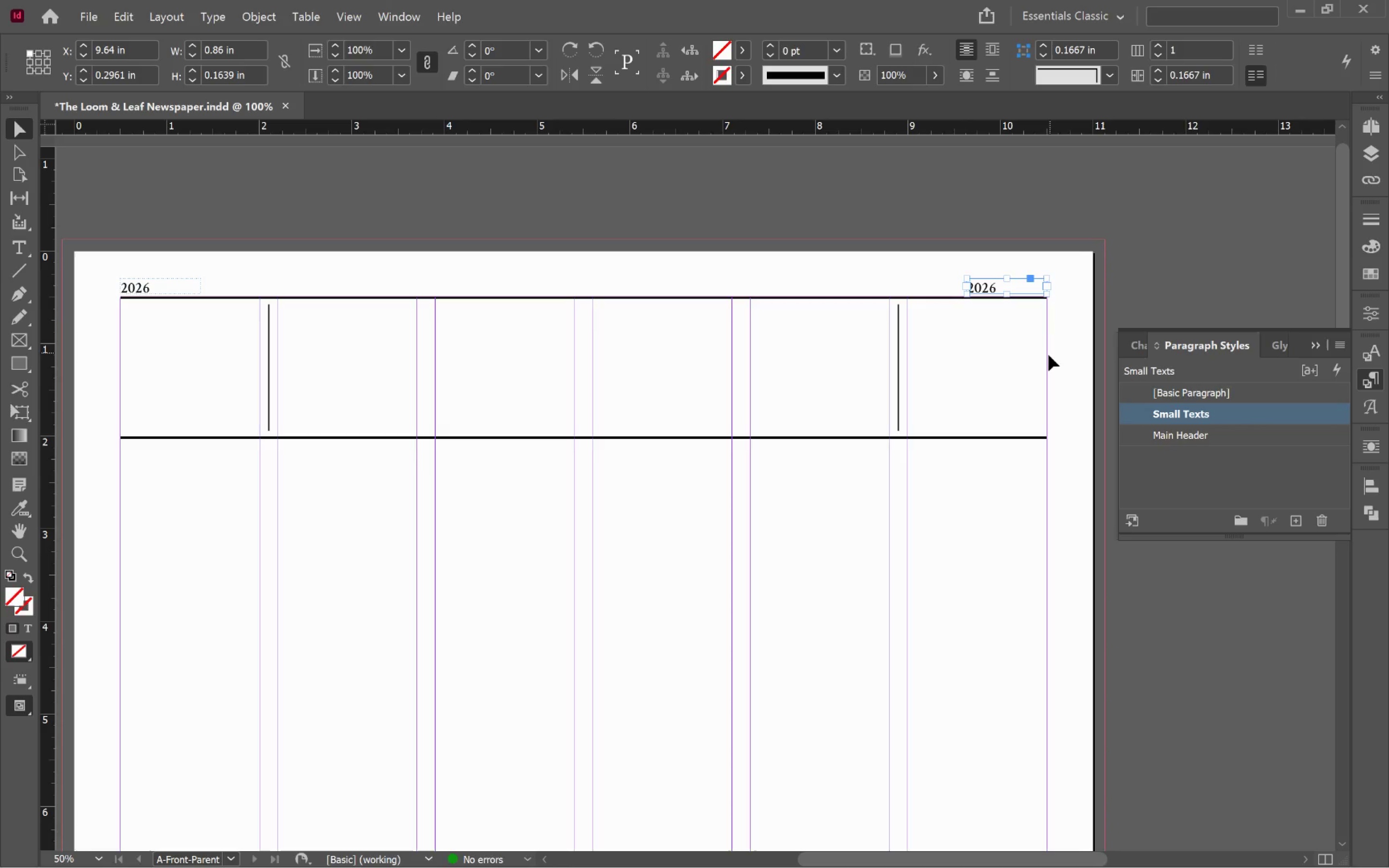 
hold_key(key=ShiftLeft, duration=2.67)
 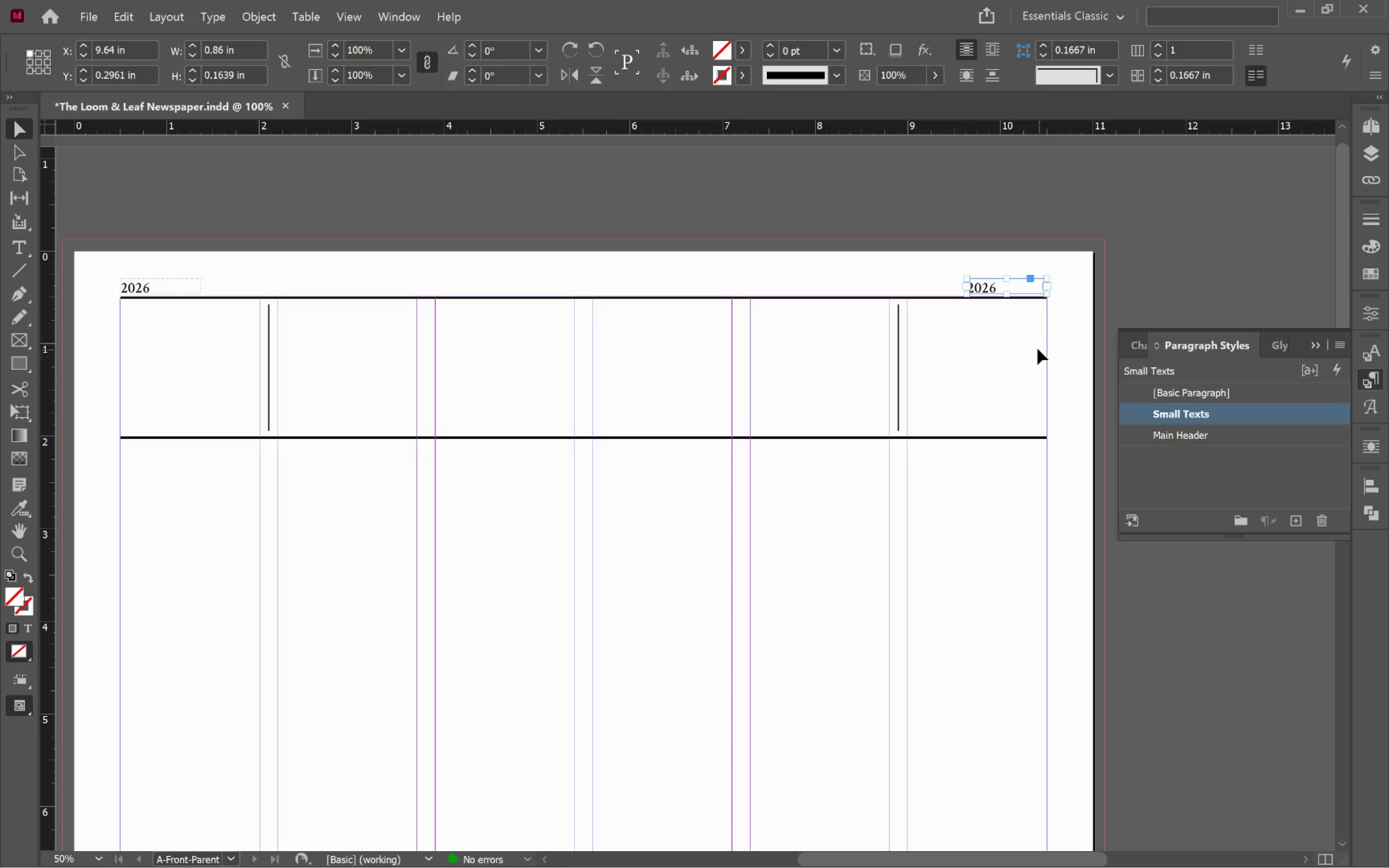 
hold_key(key=AltLeft, duration=0.41)
 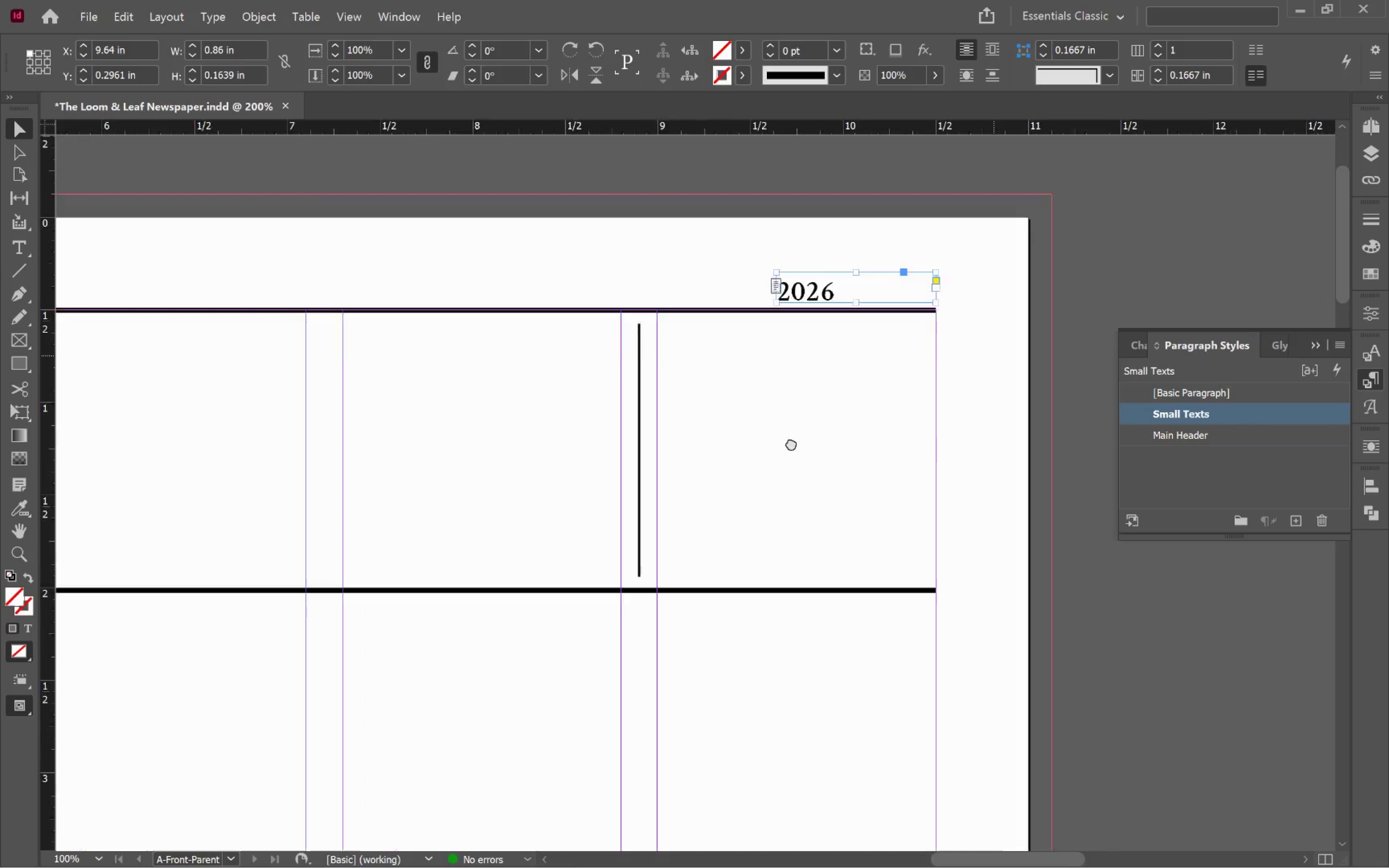 
hold_key(key=Space, duration=0.67)
 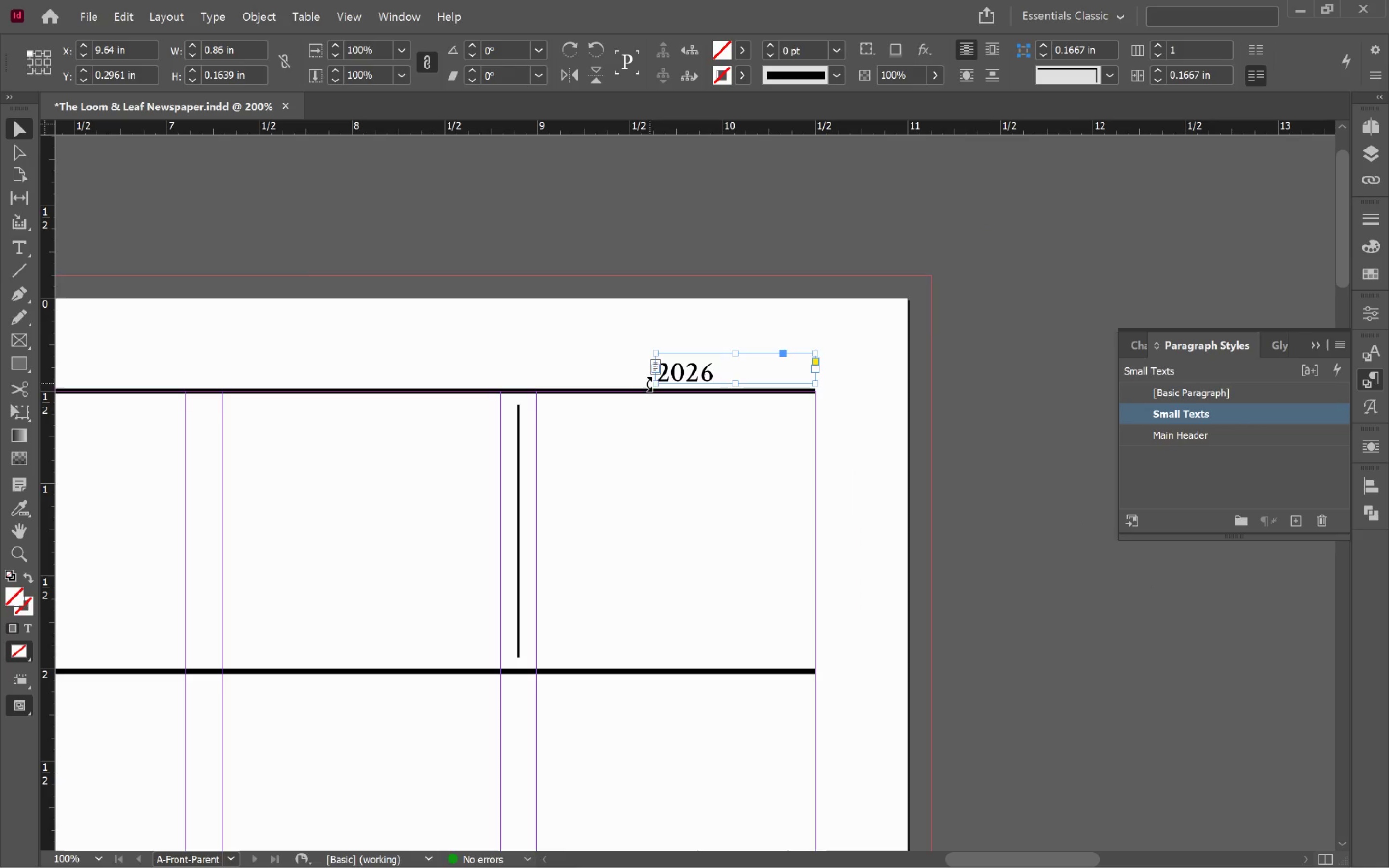 
scroll: coordinate [1029, 339], scroll_direction: up, amount: 3.0
 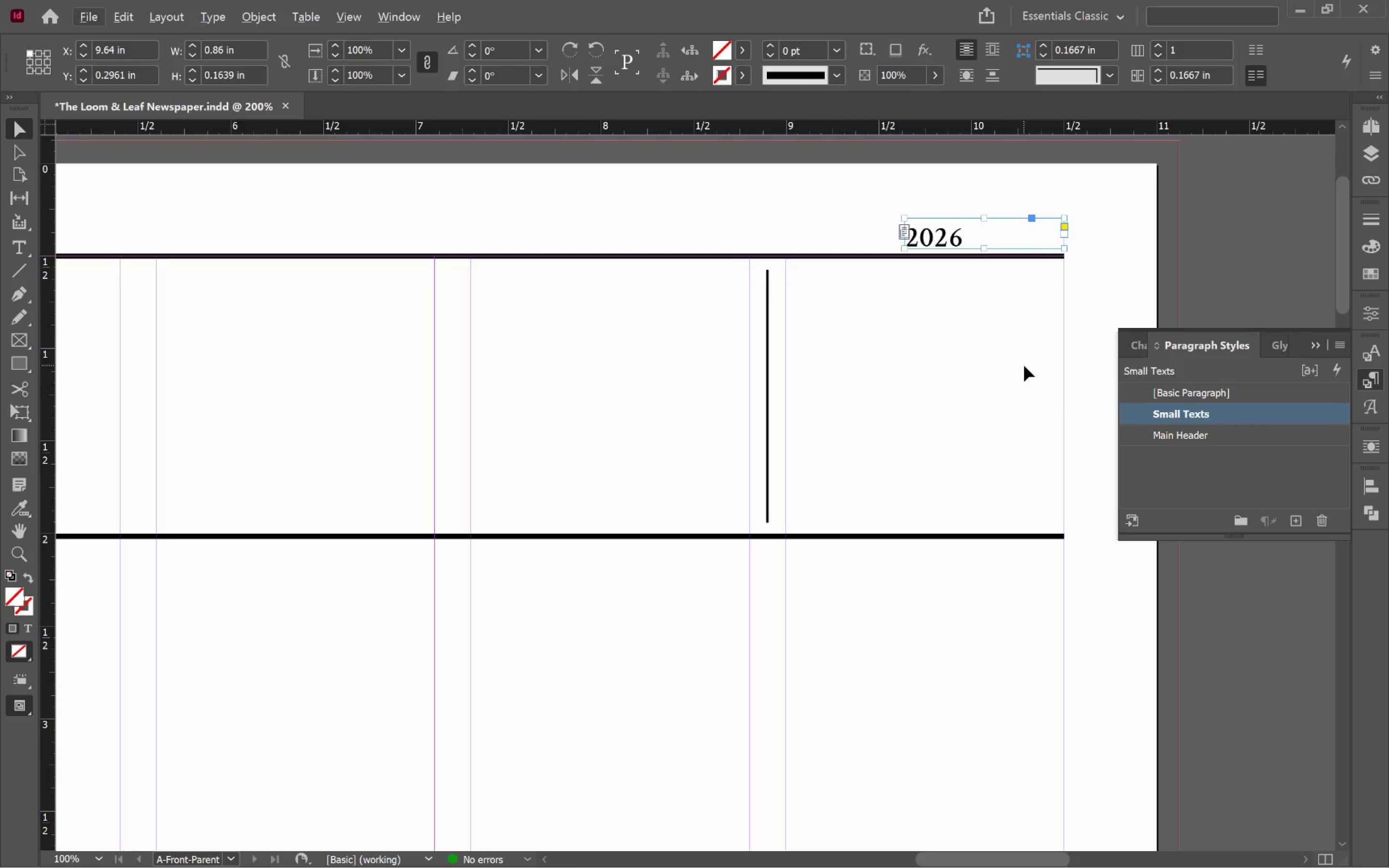 
left_click_drag(start_coordinate=[975, 356], to_coordinate=[726, 492])
 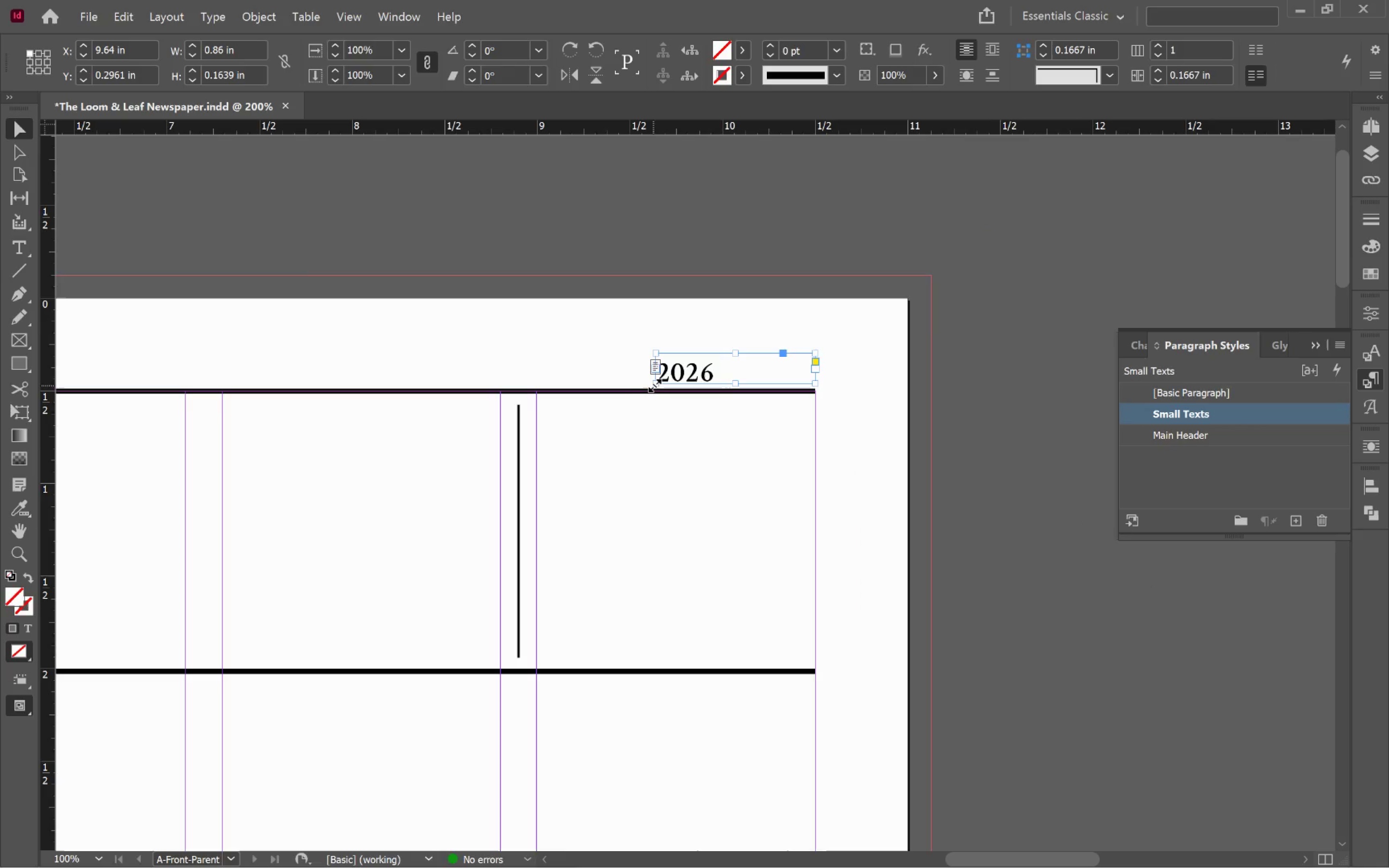 
left_click_drag(start_coordinate=[655, 385], to_coordinate=[472, 387])
 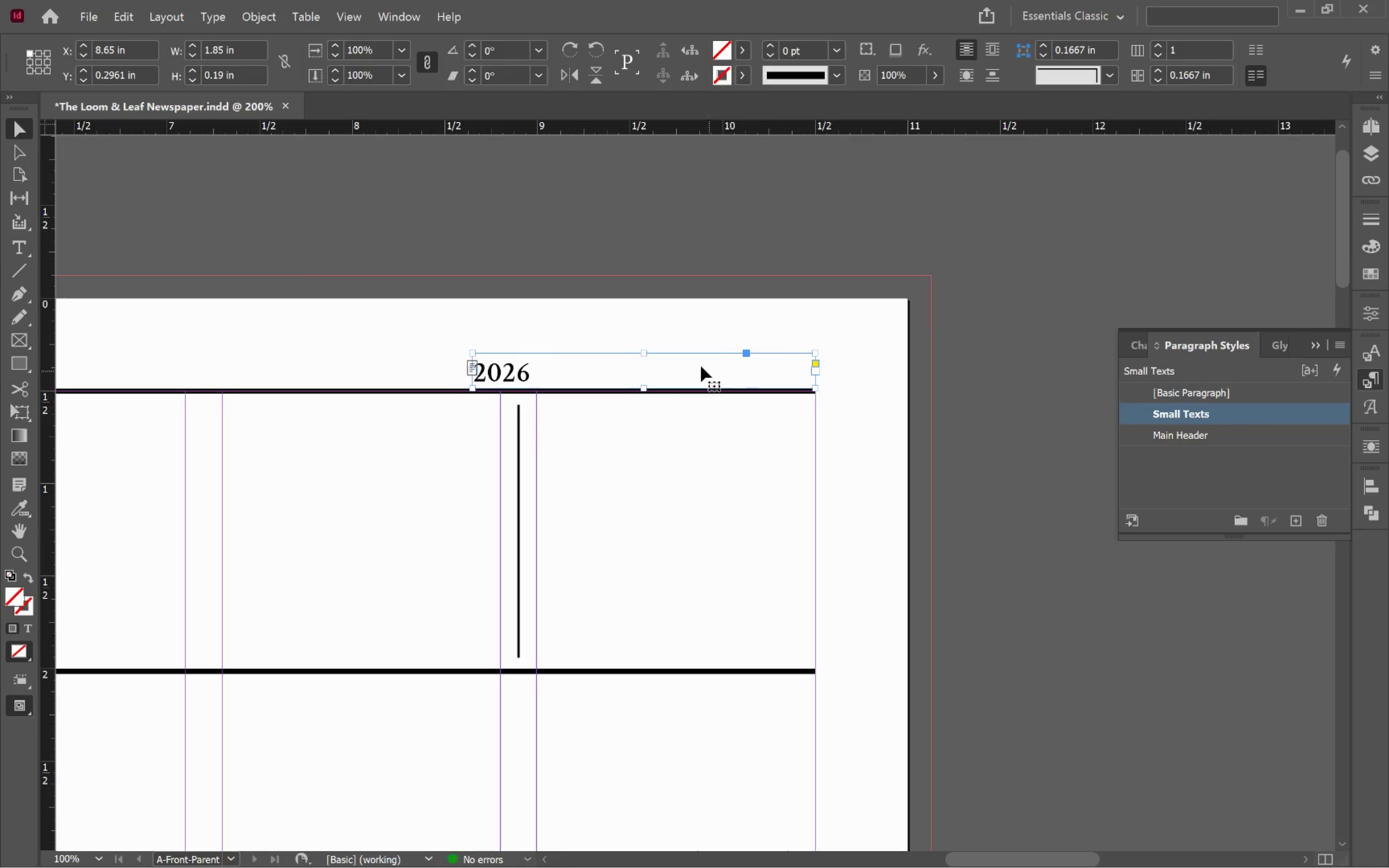 
double_click([695, 362])
 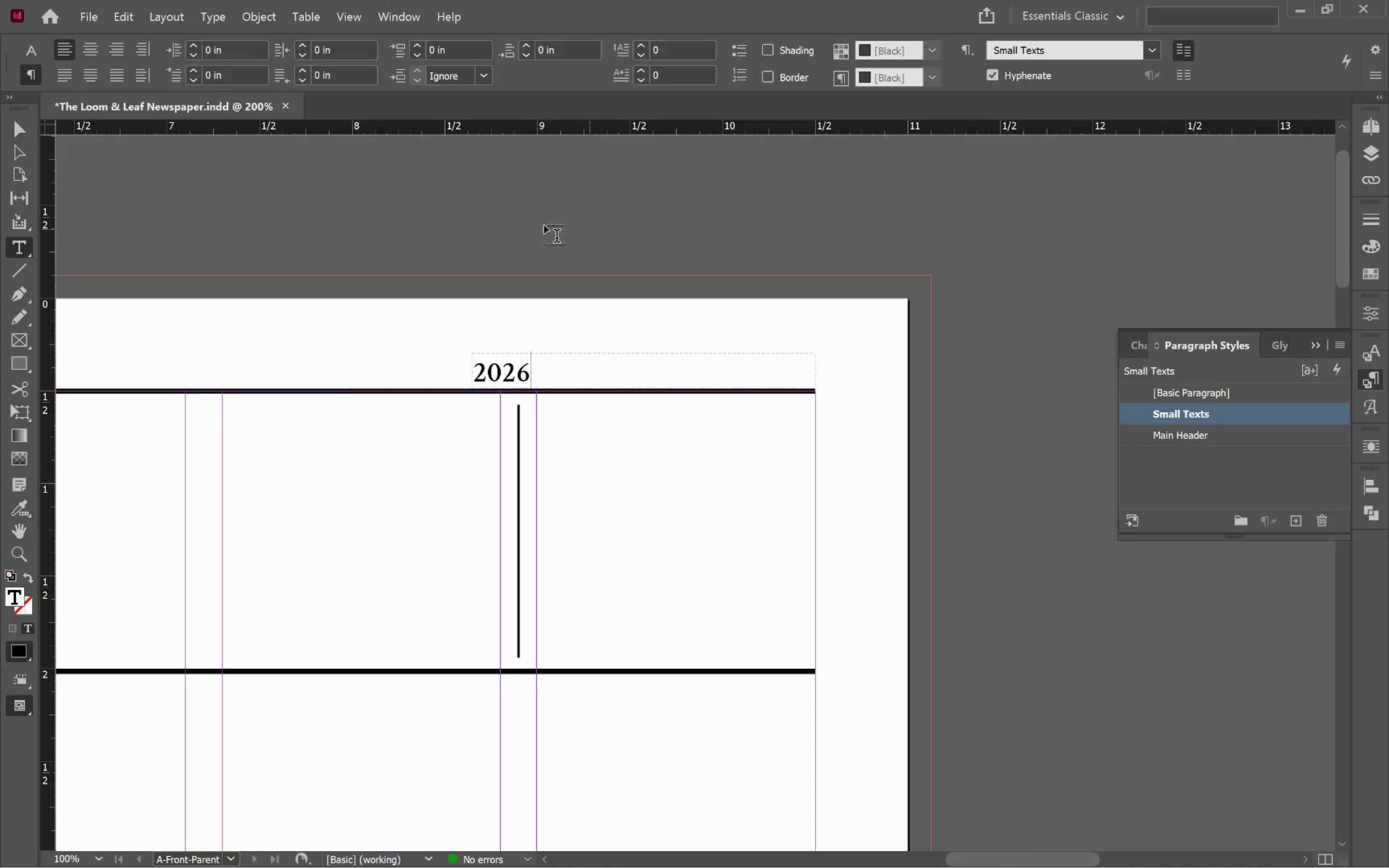 
left_click([33, 52])
 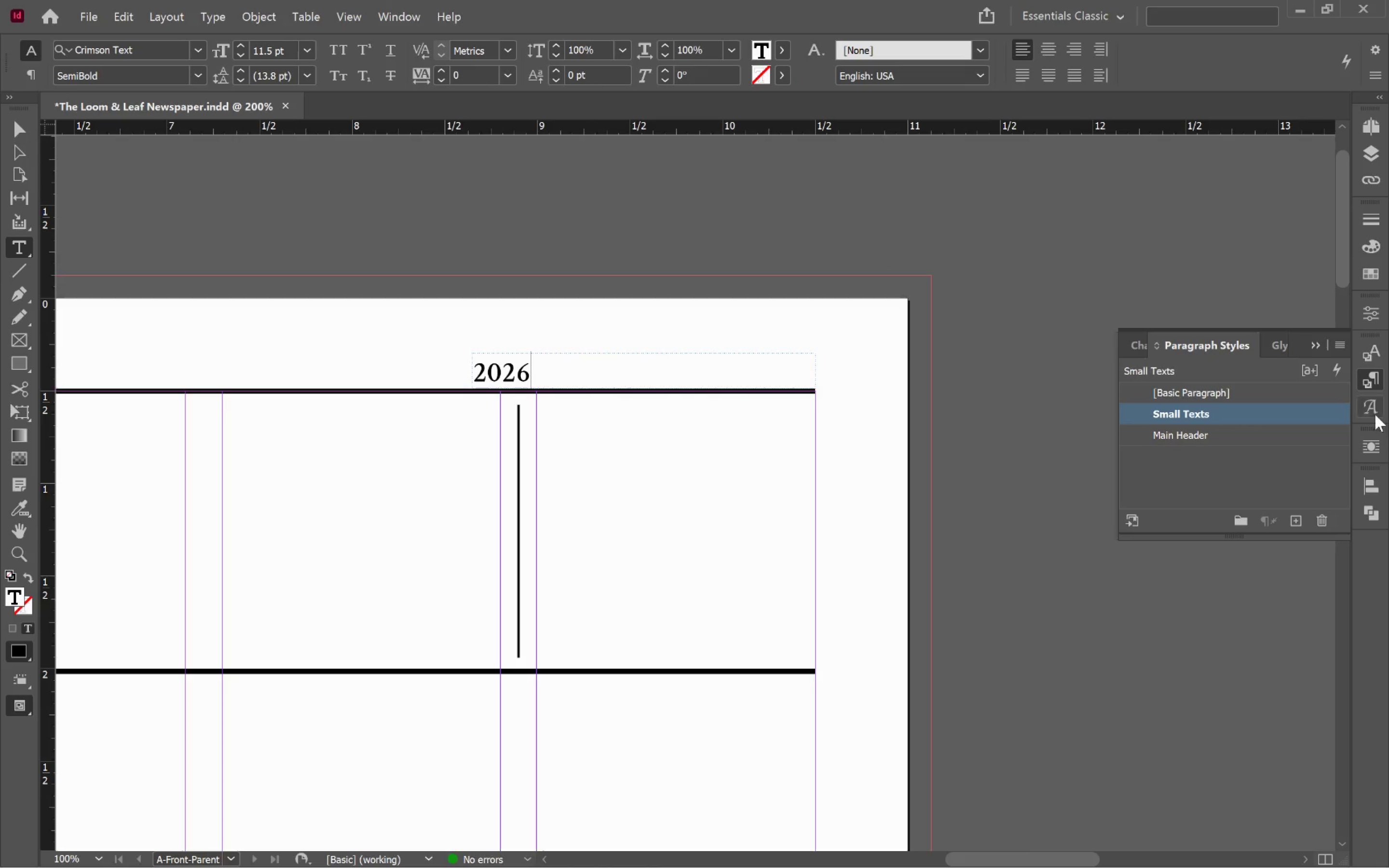 
right_click([1376, 379])
 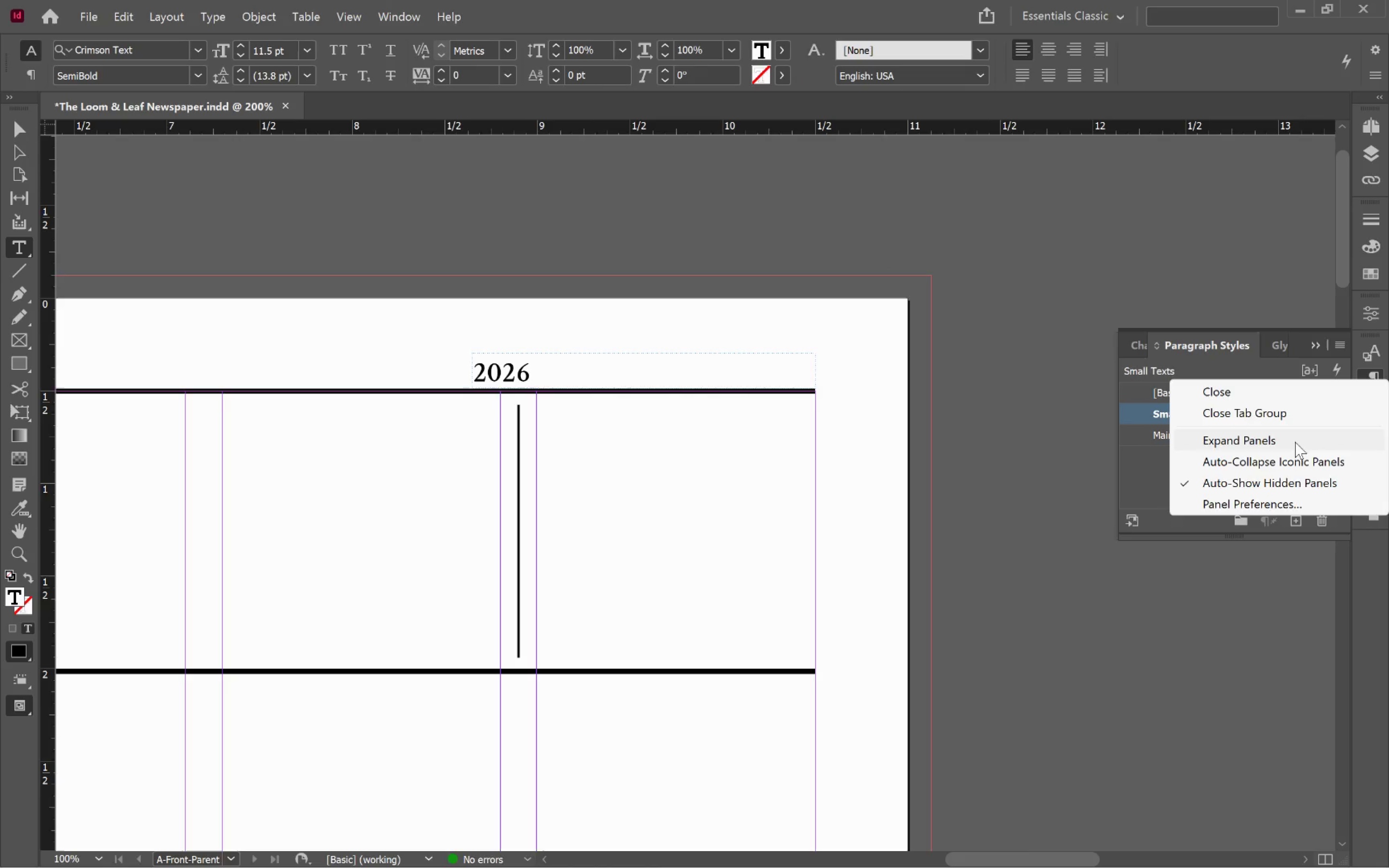 
left_click([1139, 484])
 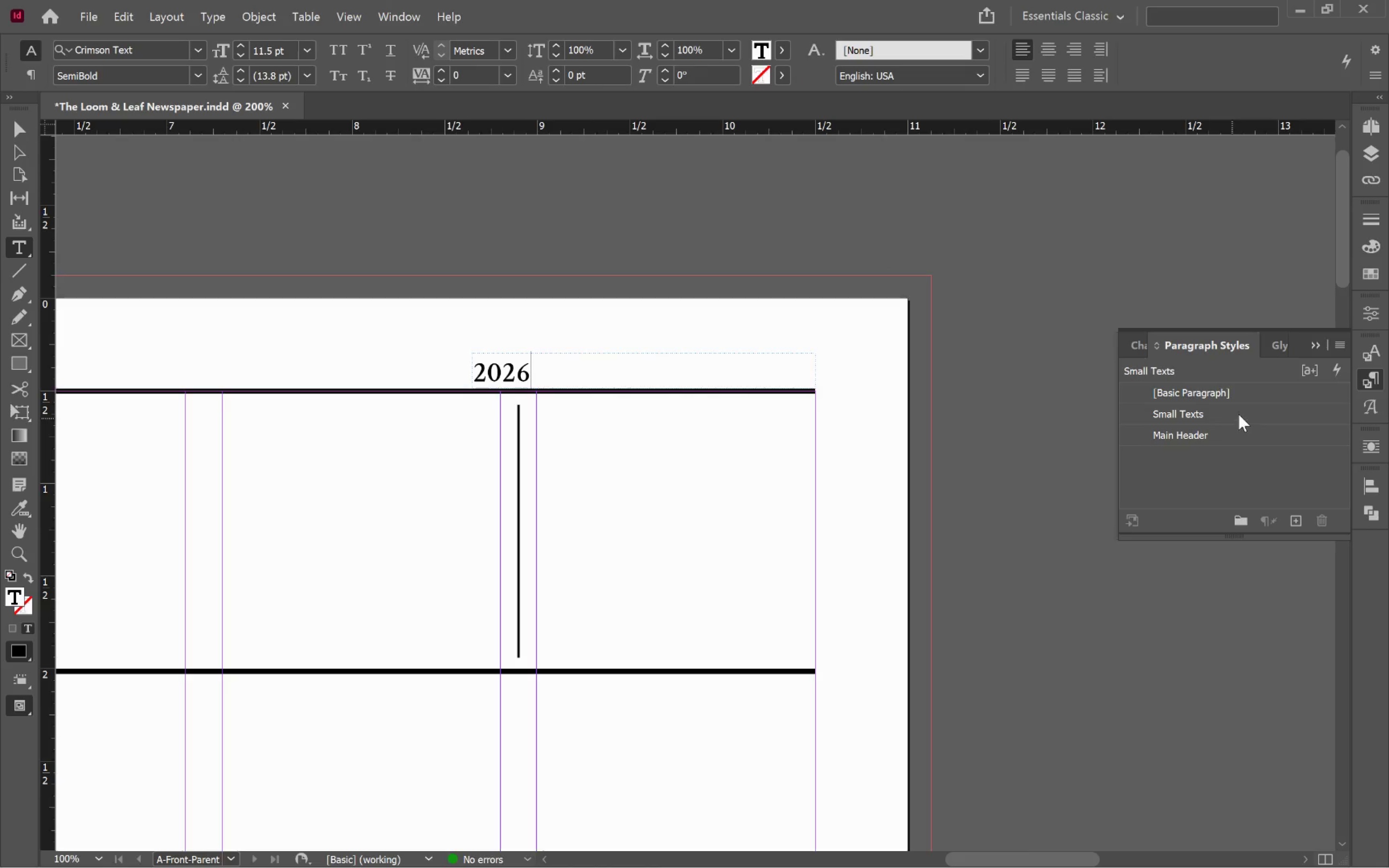 
right_click([1209, 412])
 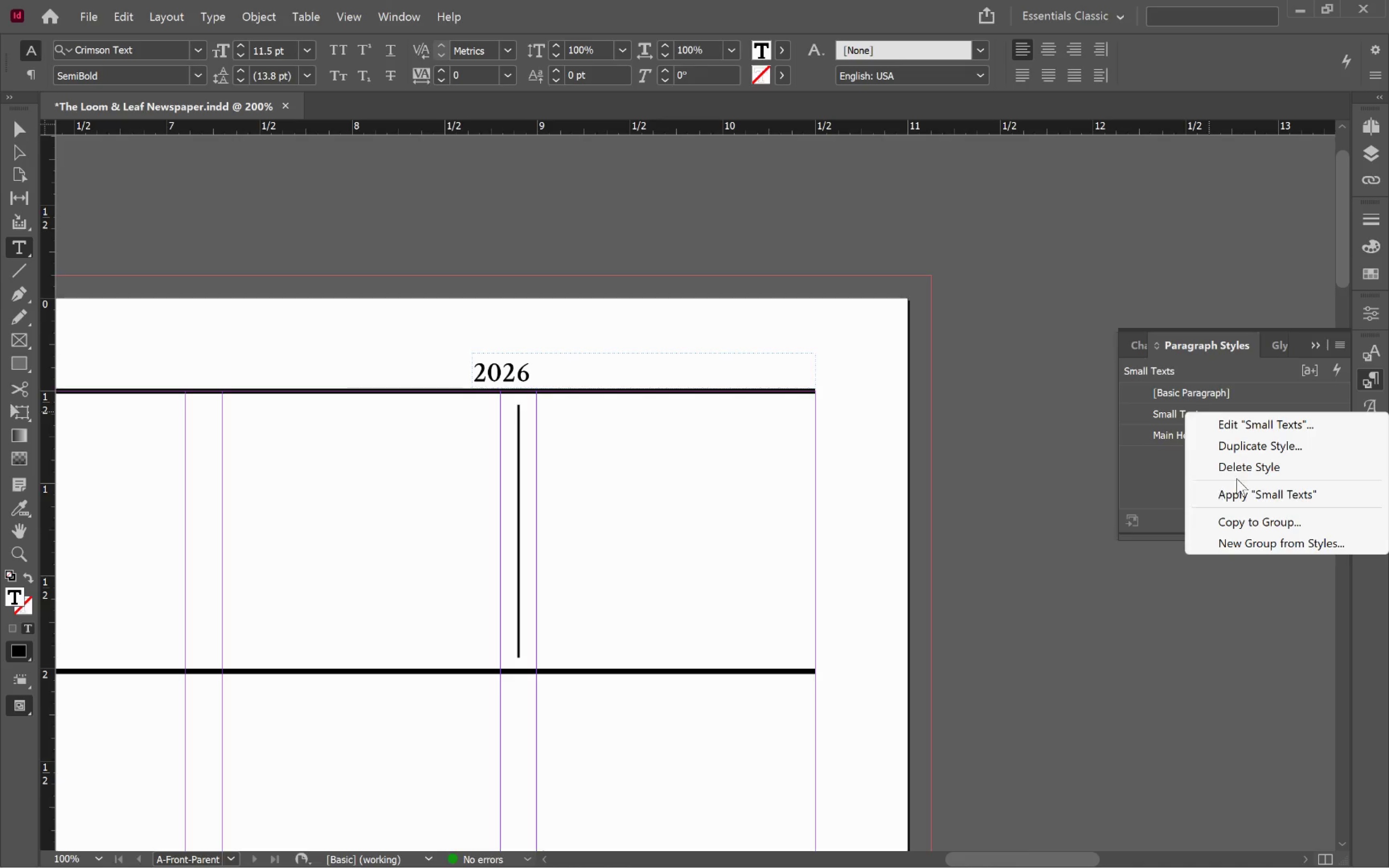 
left_click([1274, 448])
 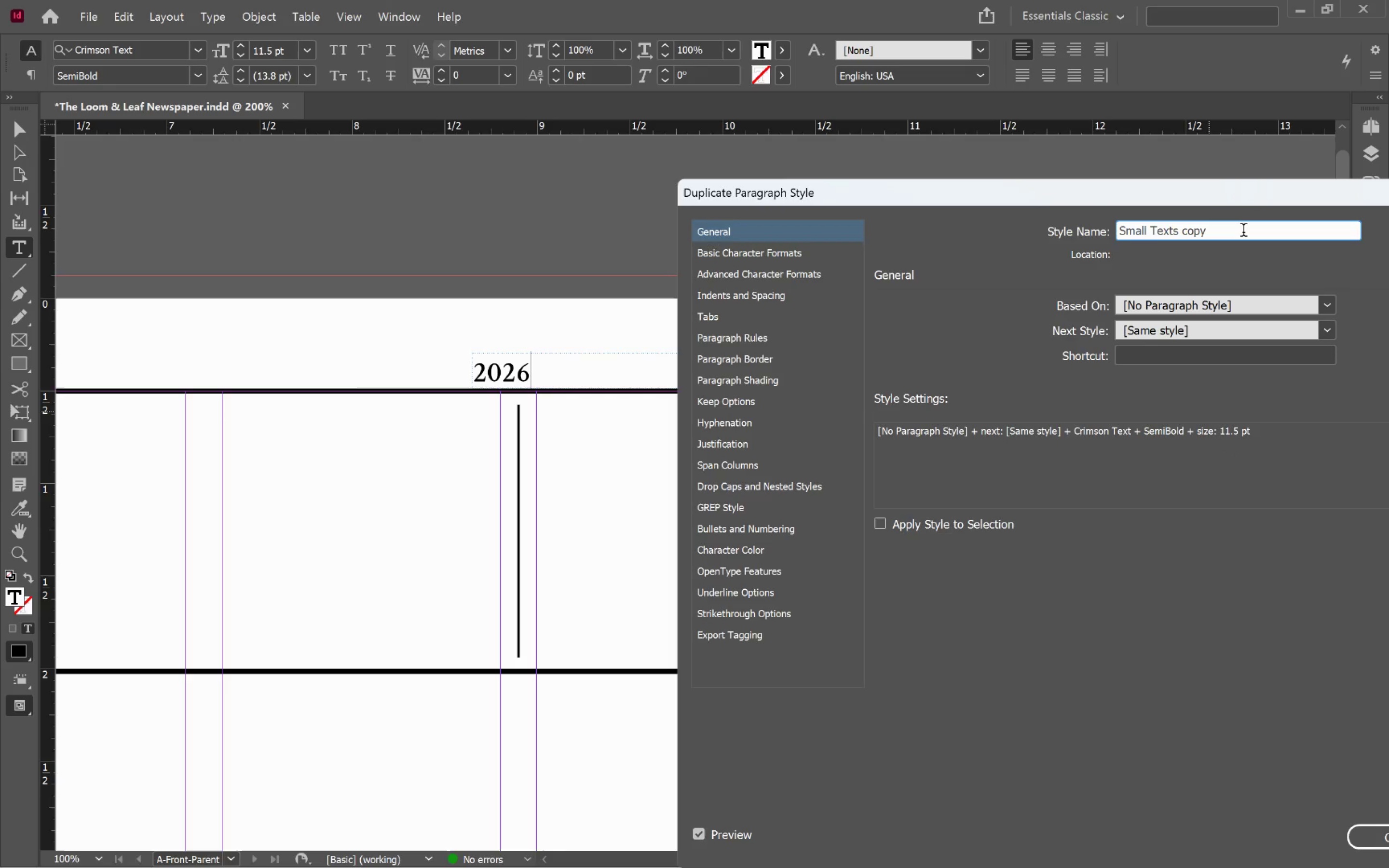 
key(Backspace)
key(Backspace)
key(Backspace)
key(Backspace)
type(Right)
 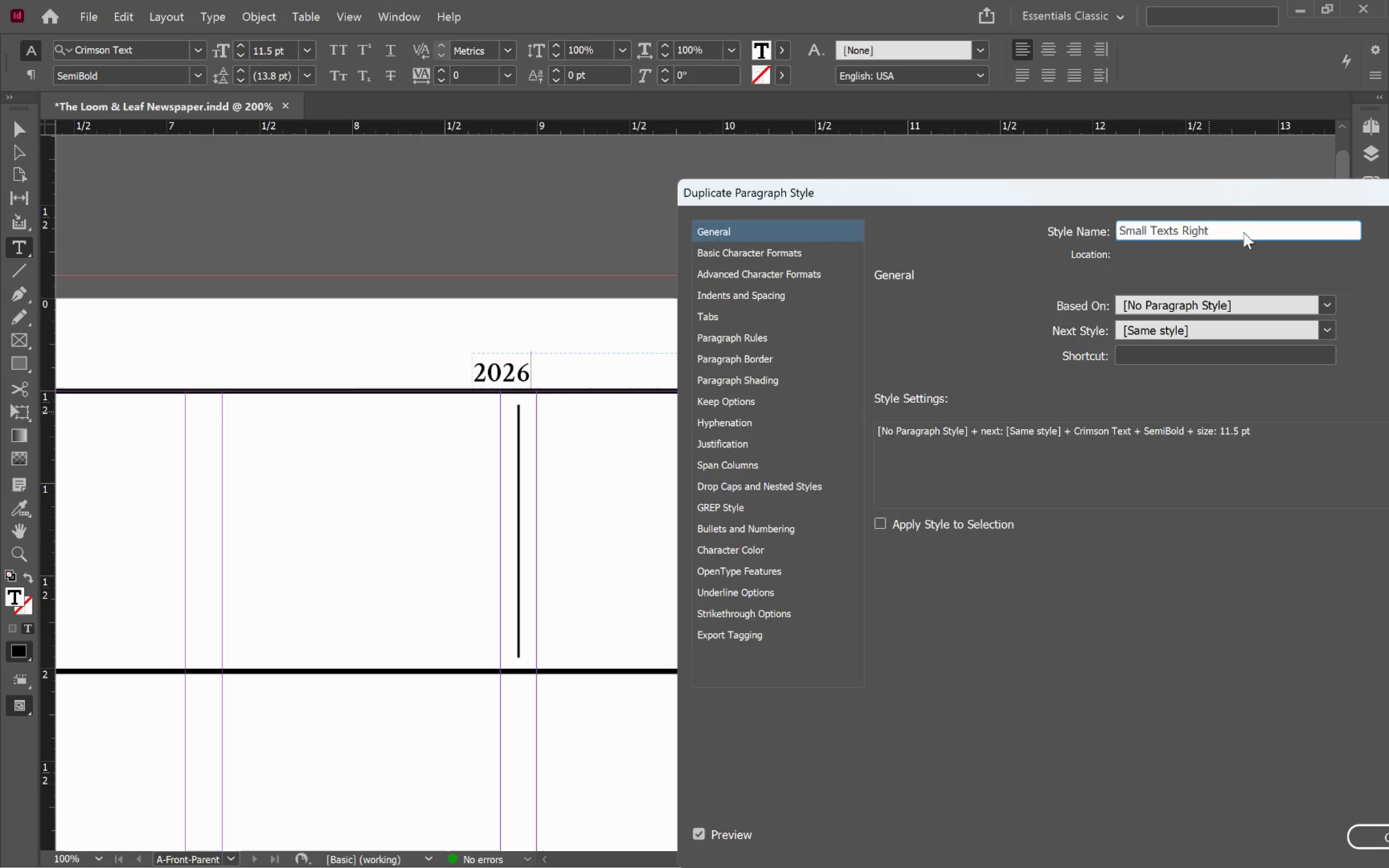 
left_click([722, 250])
 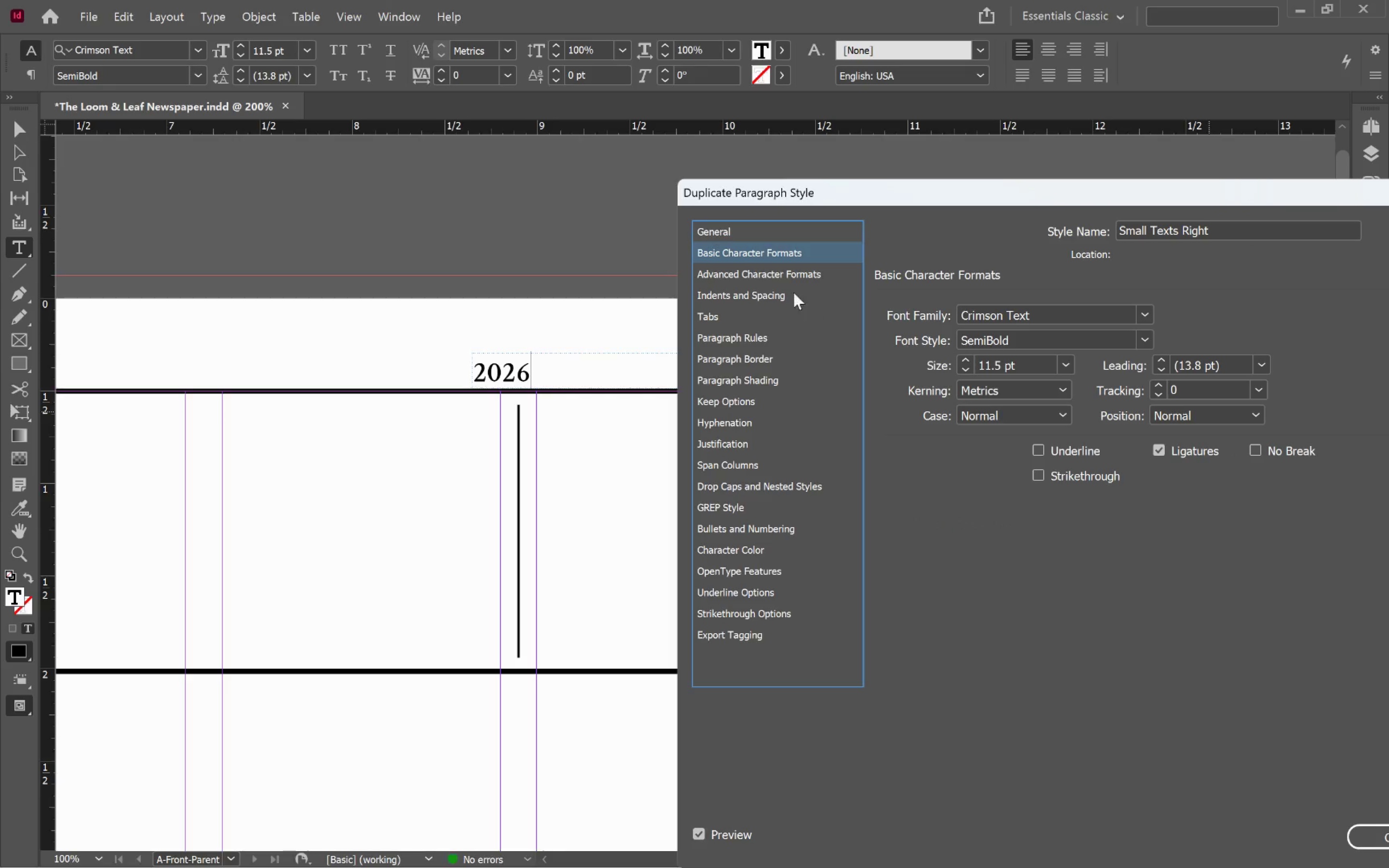 
left_click([783, 302])
 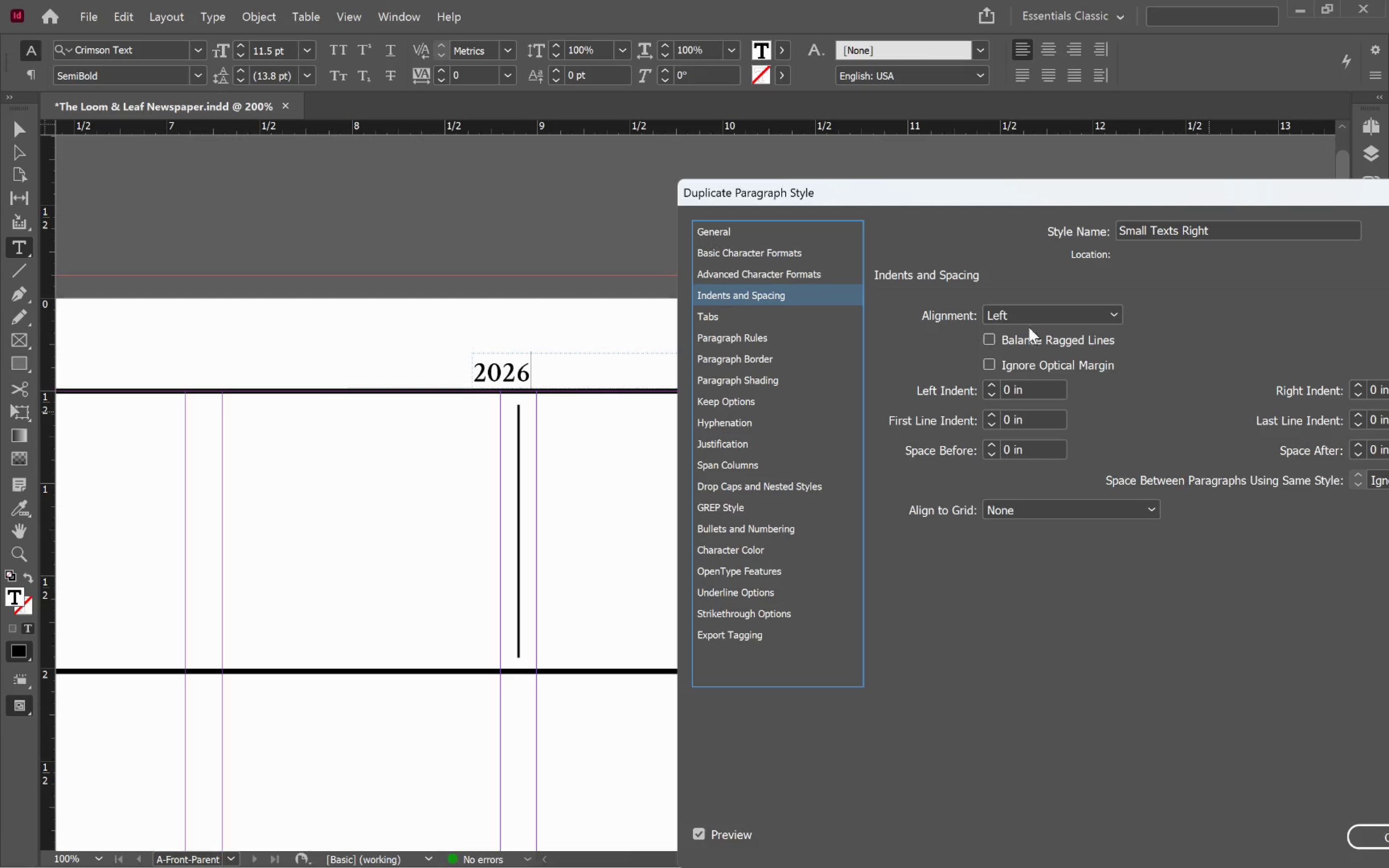 
left_click([1057, 311])
 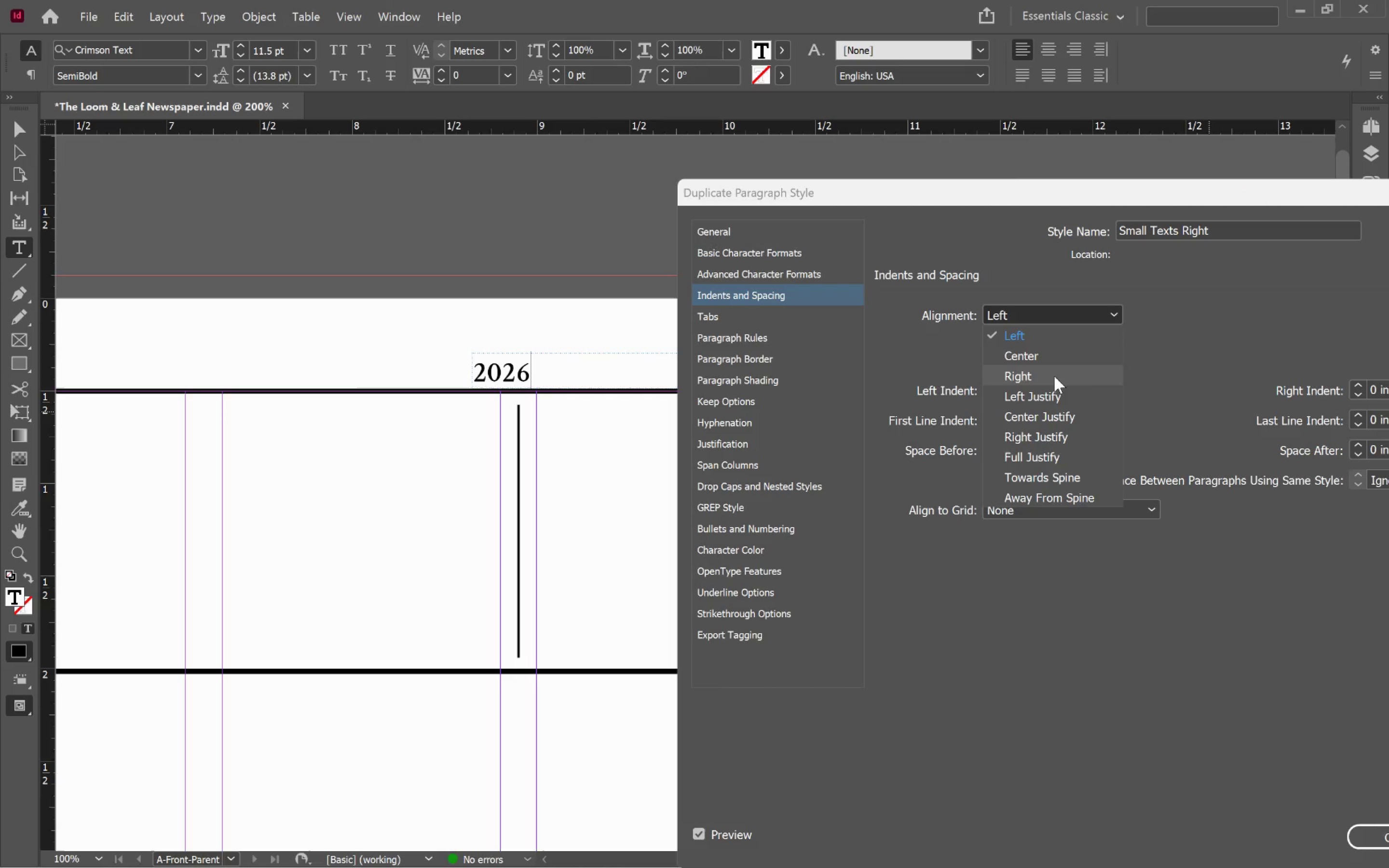 
left_click([1052, 379])
 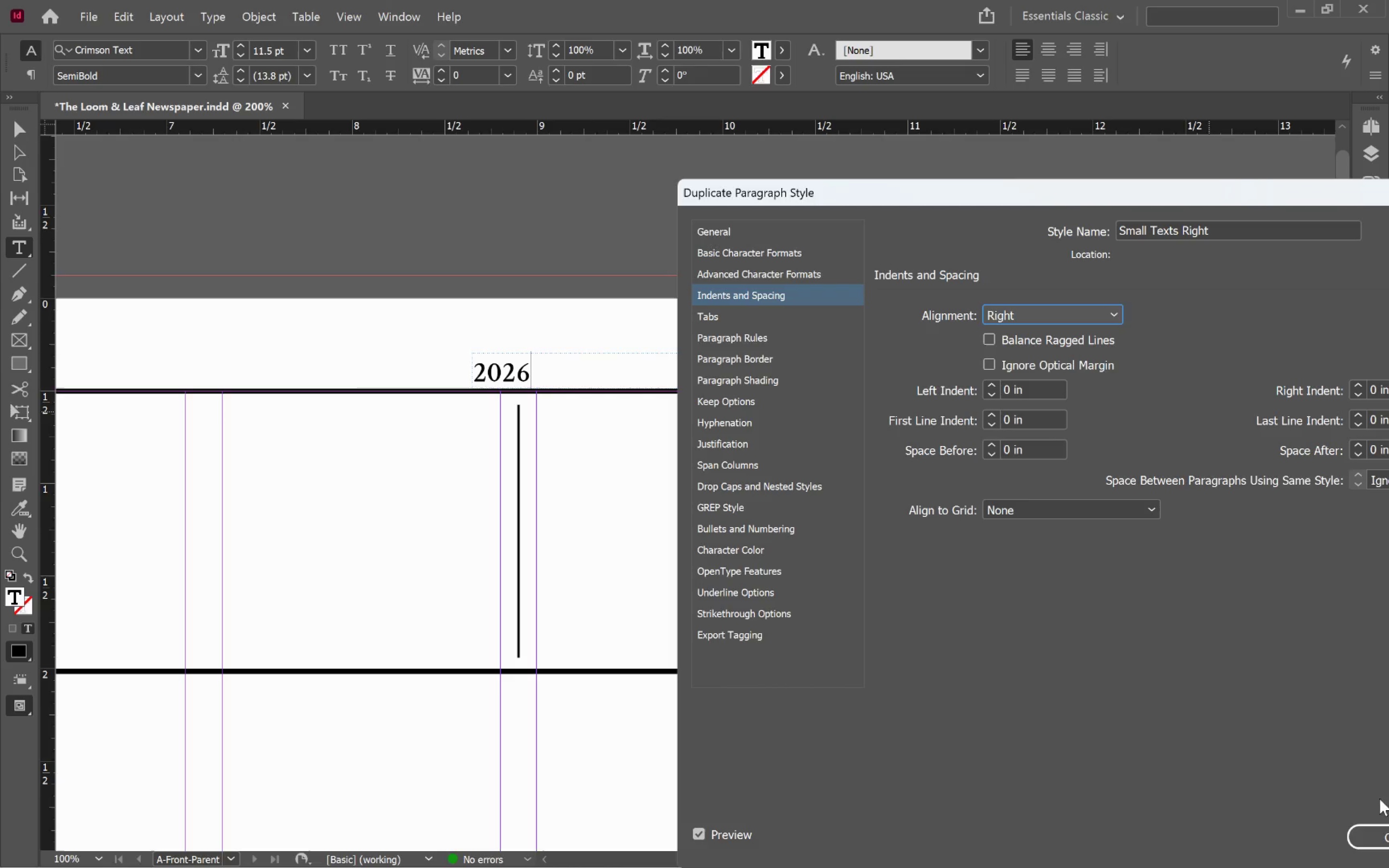 
left_click([1381, 837])
 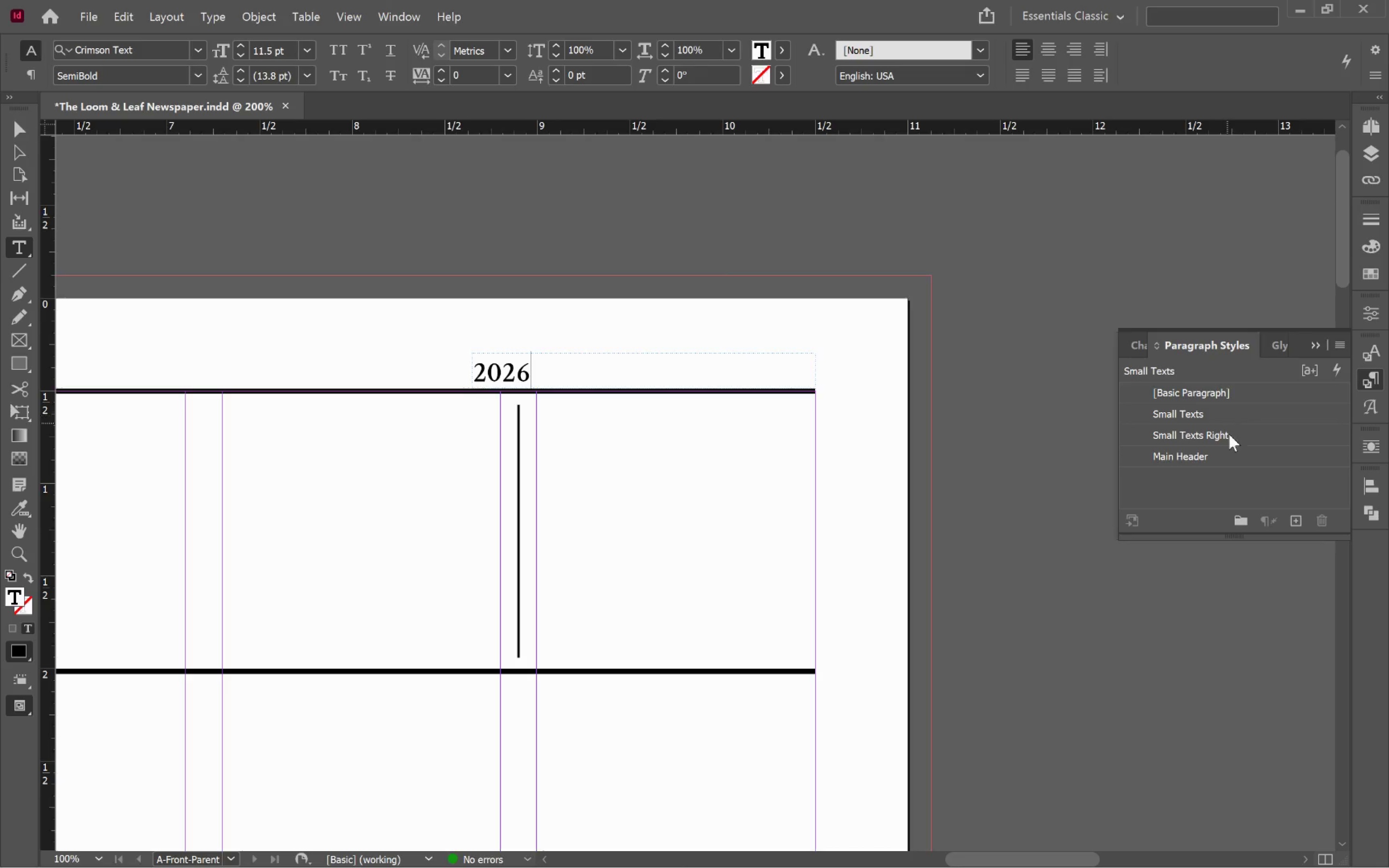 
left_click([1231, 429])
 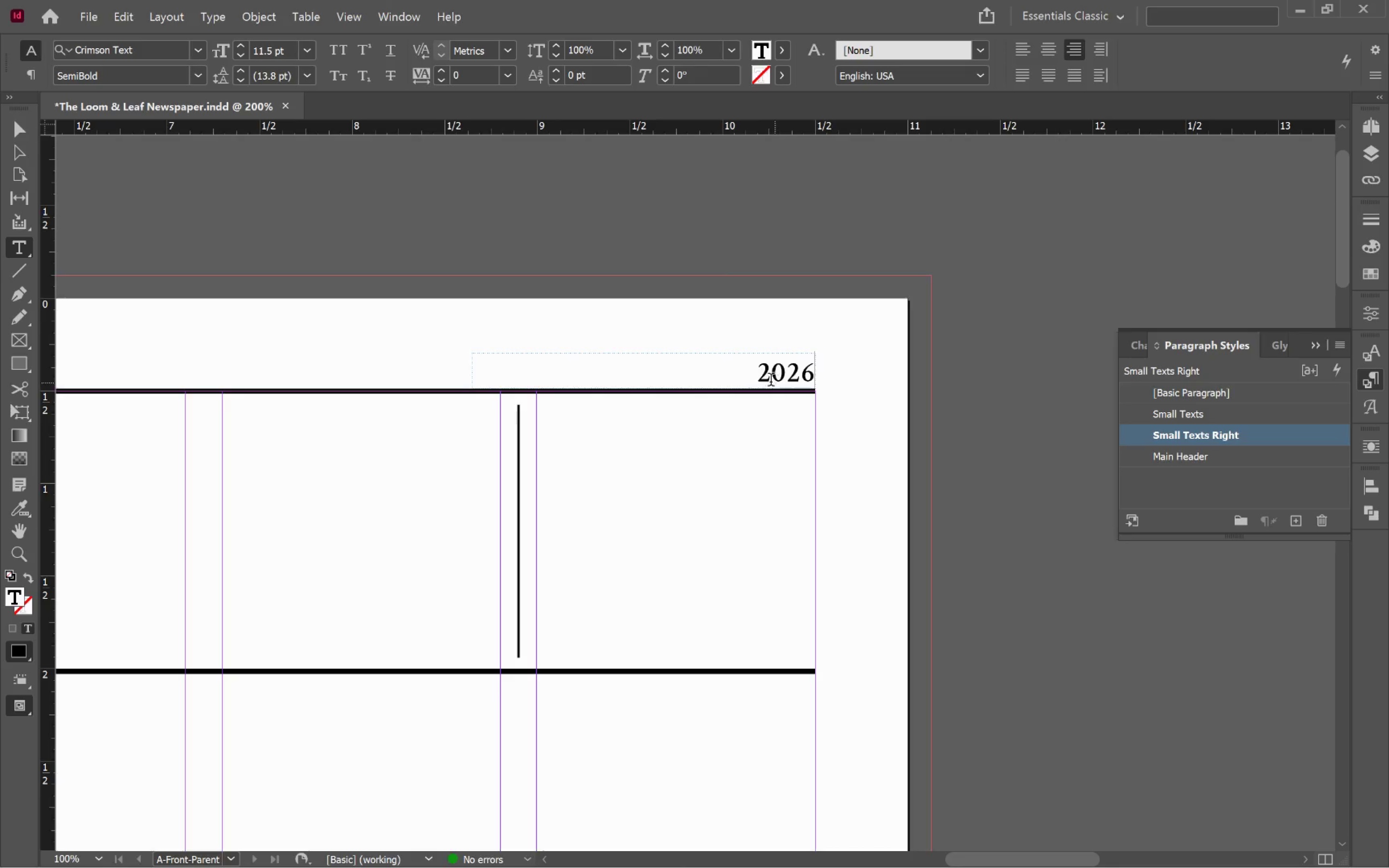 
left_click_drag(start_coordinate=[758, 376], to_coordinate=[835, 379])
 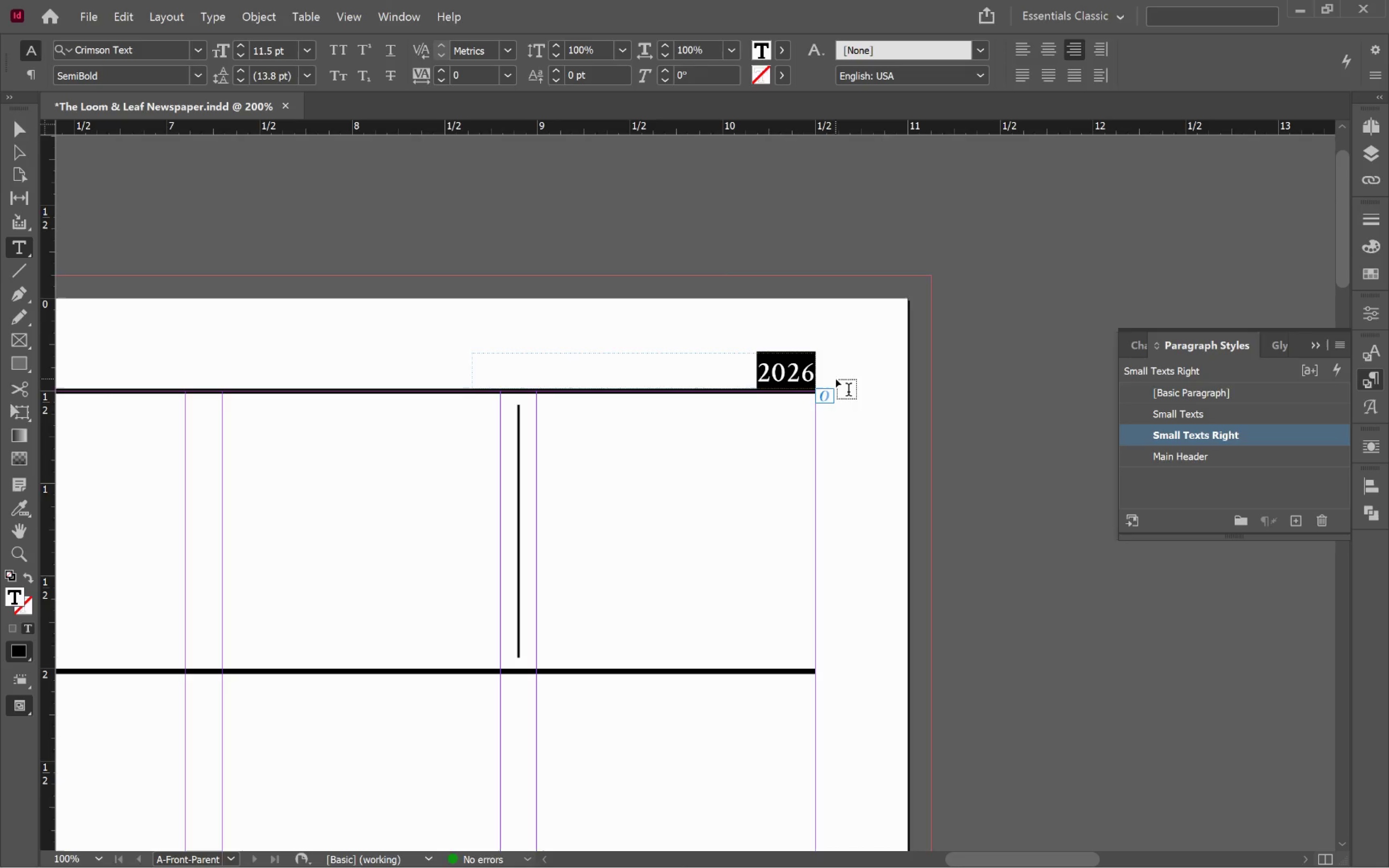 
key(Alt+Tab)
 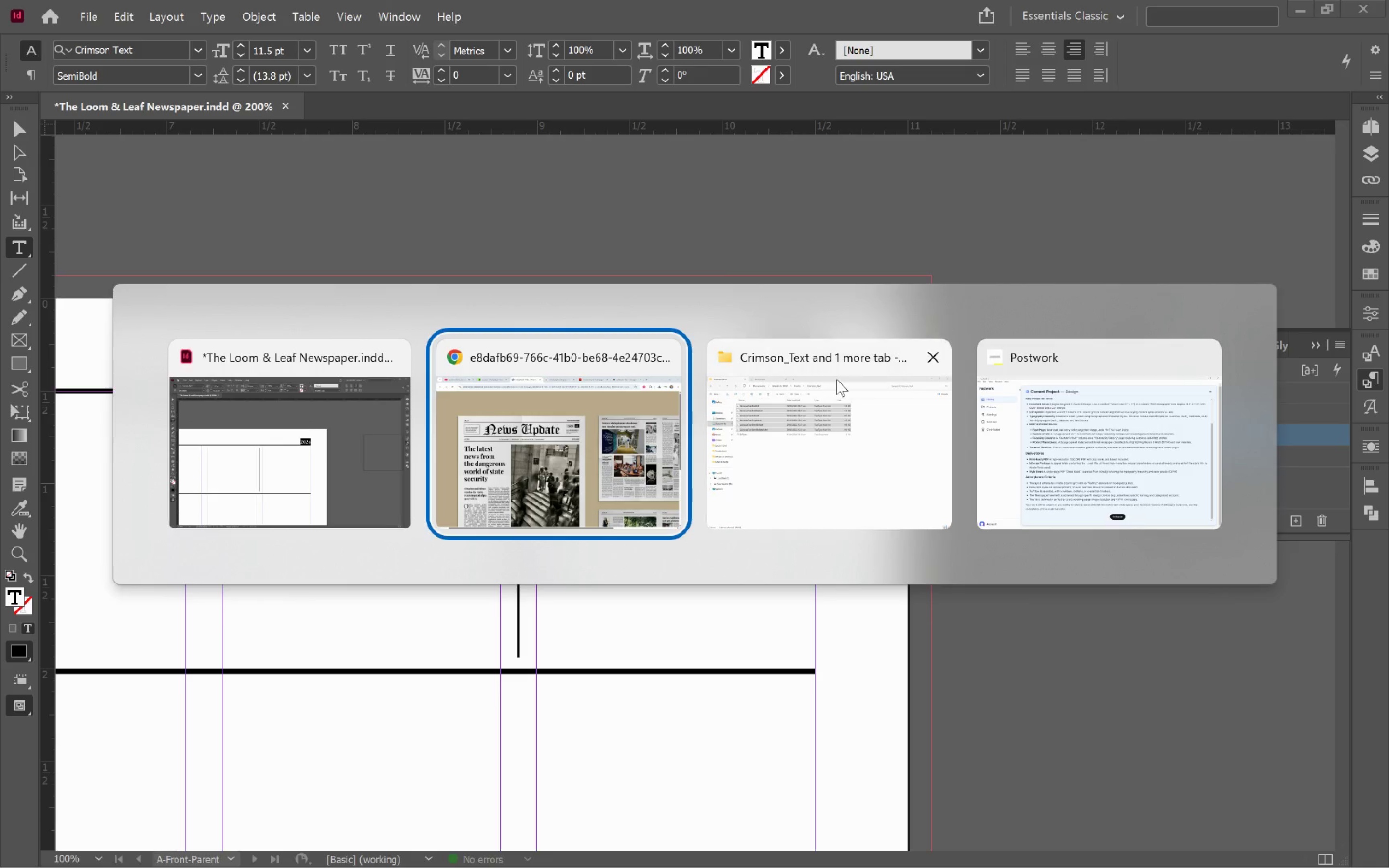 
key(Alt+Tab)
 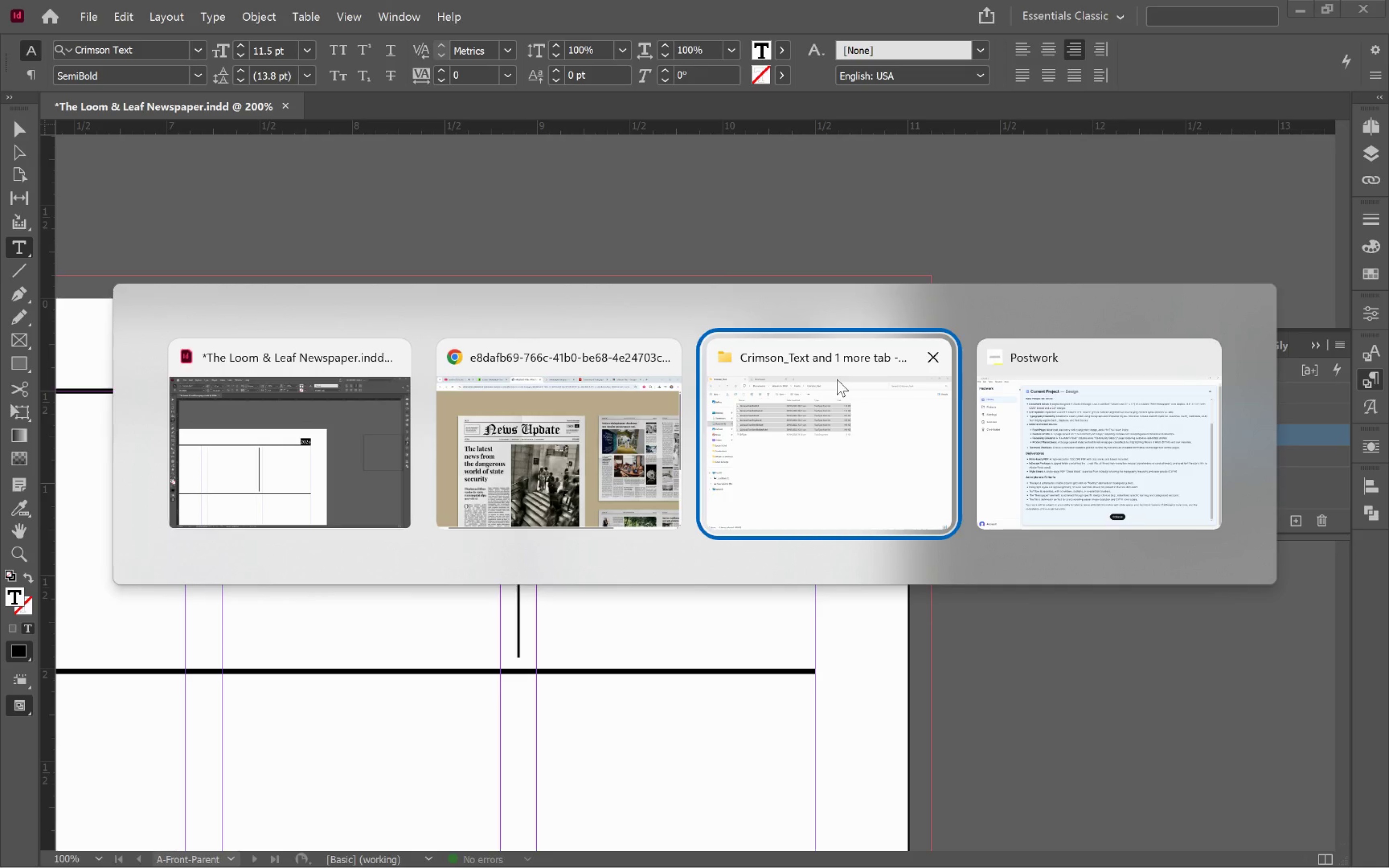 
key(Alt+Tab)